 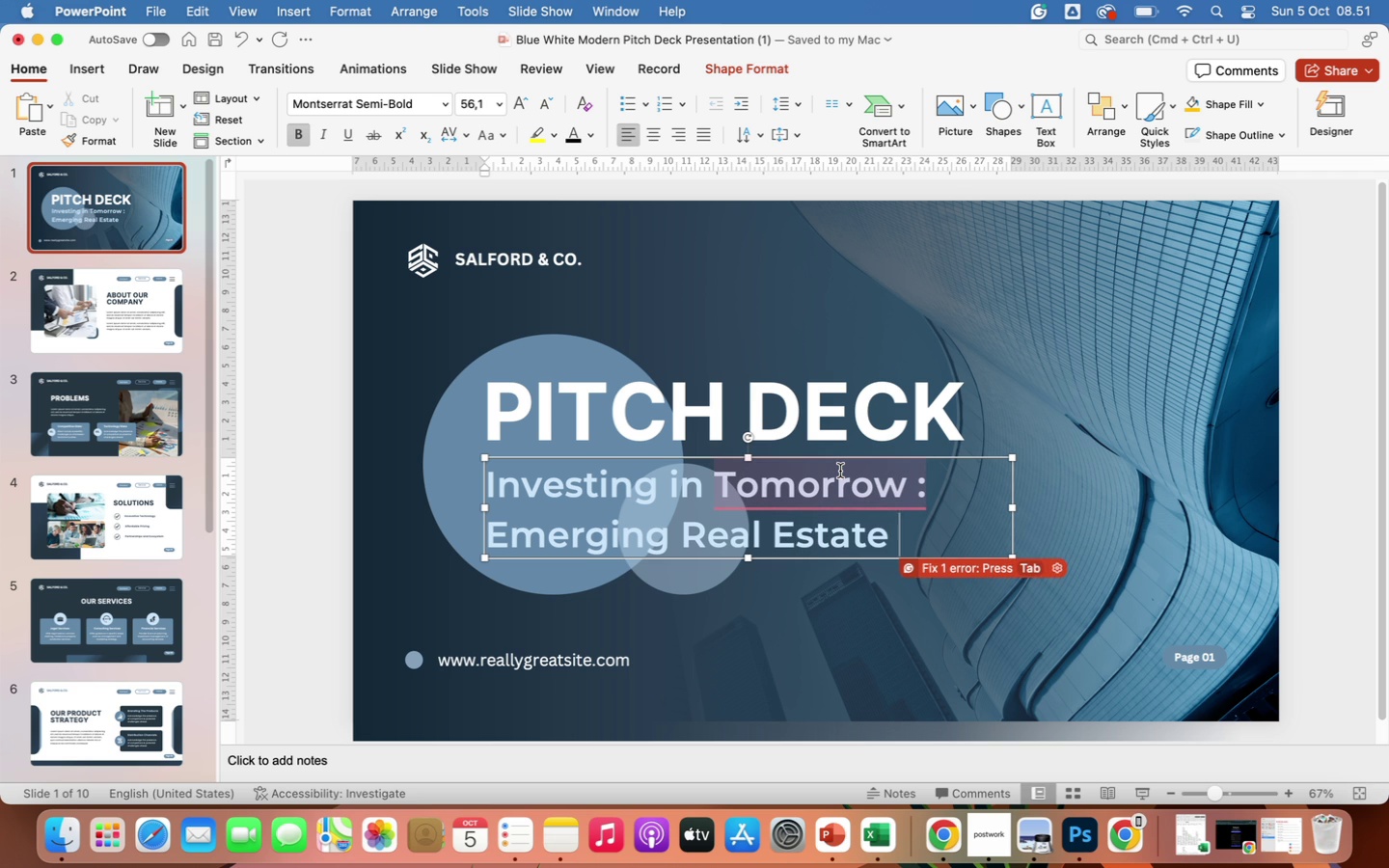 
left_click([921, 490])
 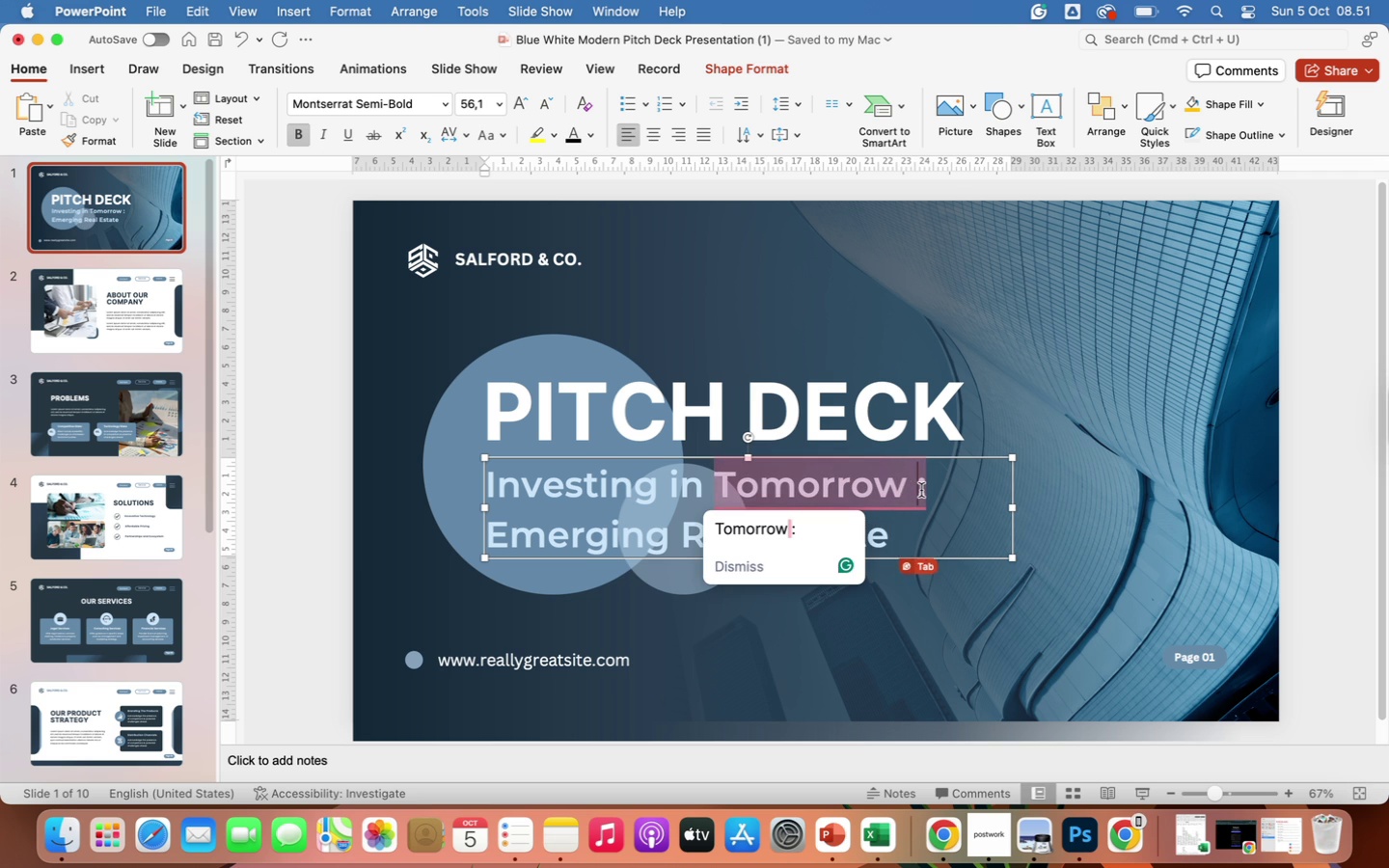 
key(Backspace)
 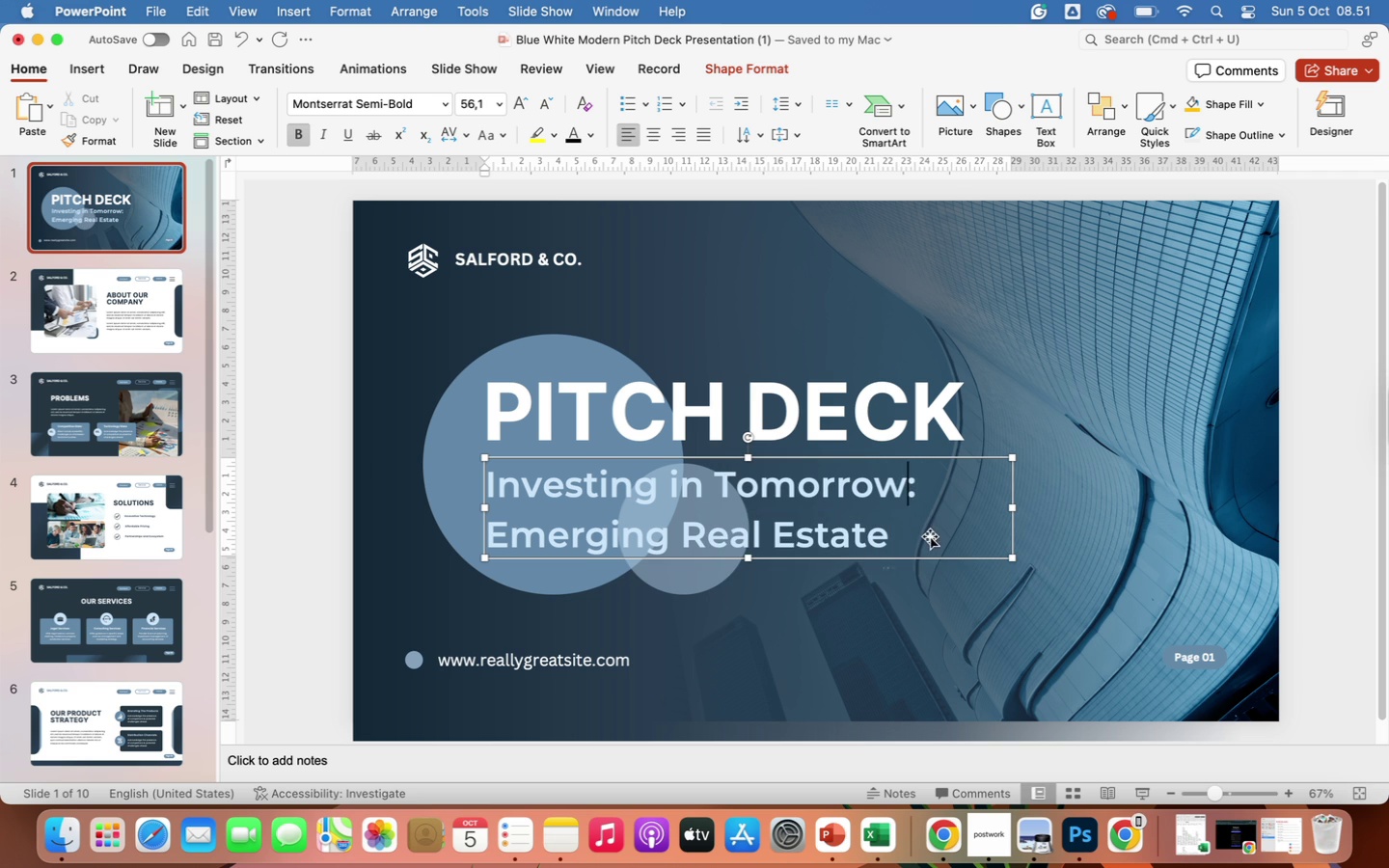 
left_click([930, 536])
 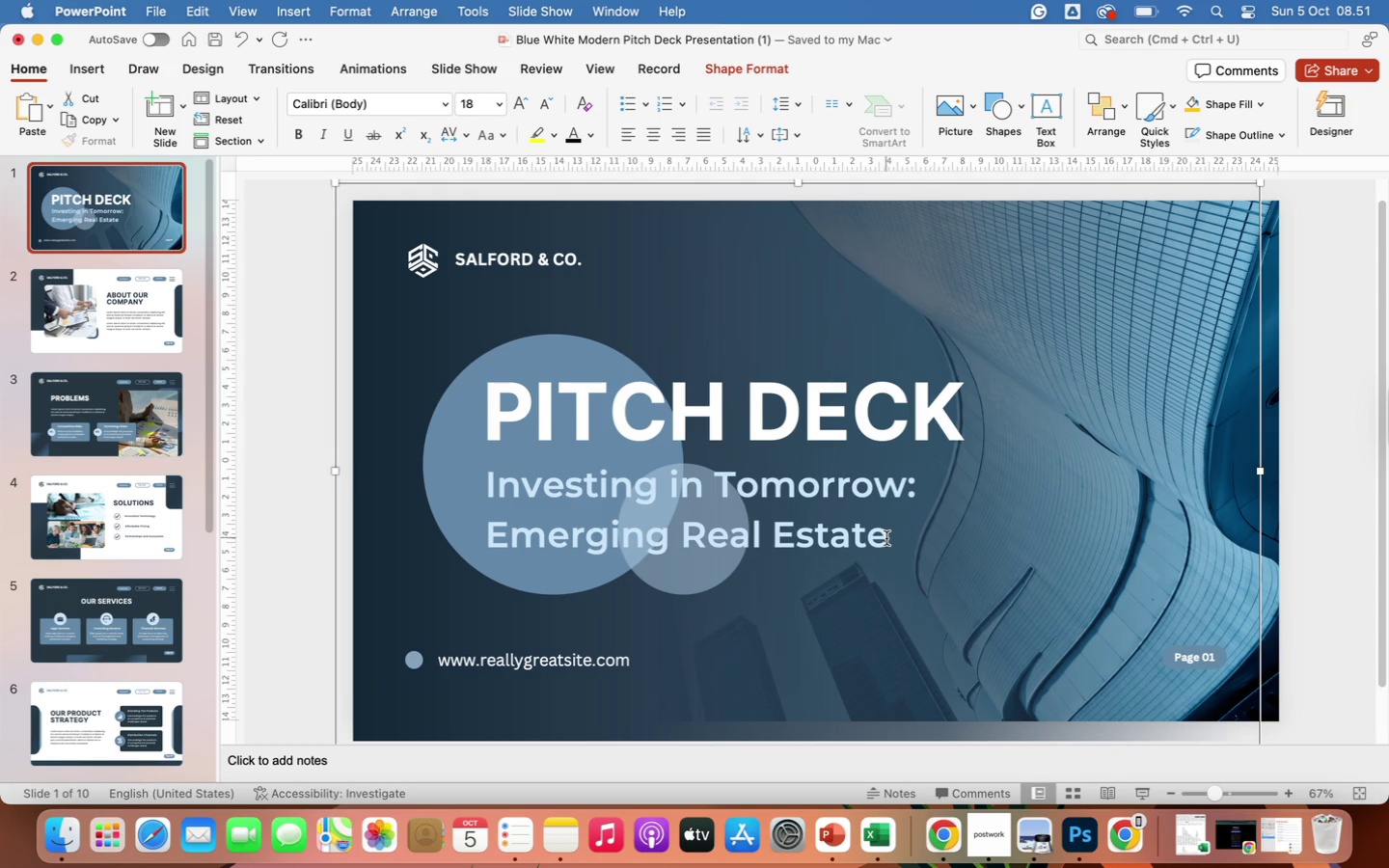 
left_click([886, 538])
 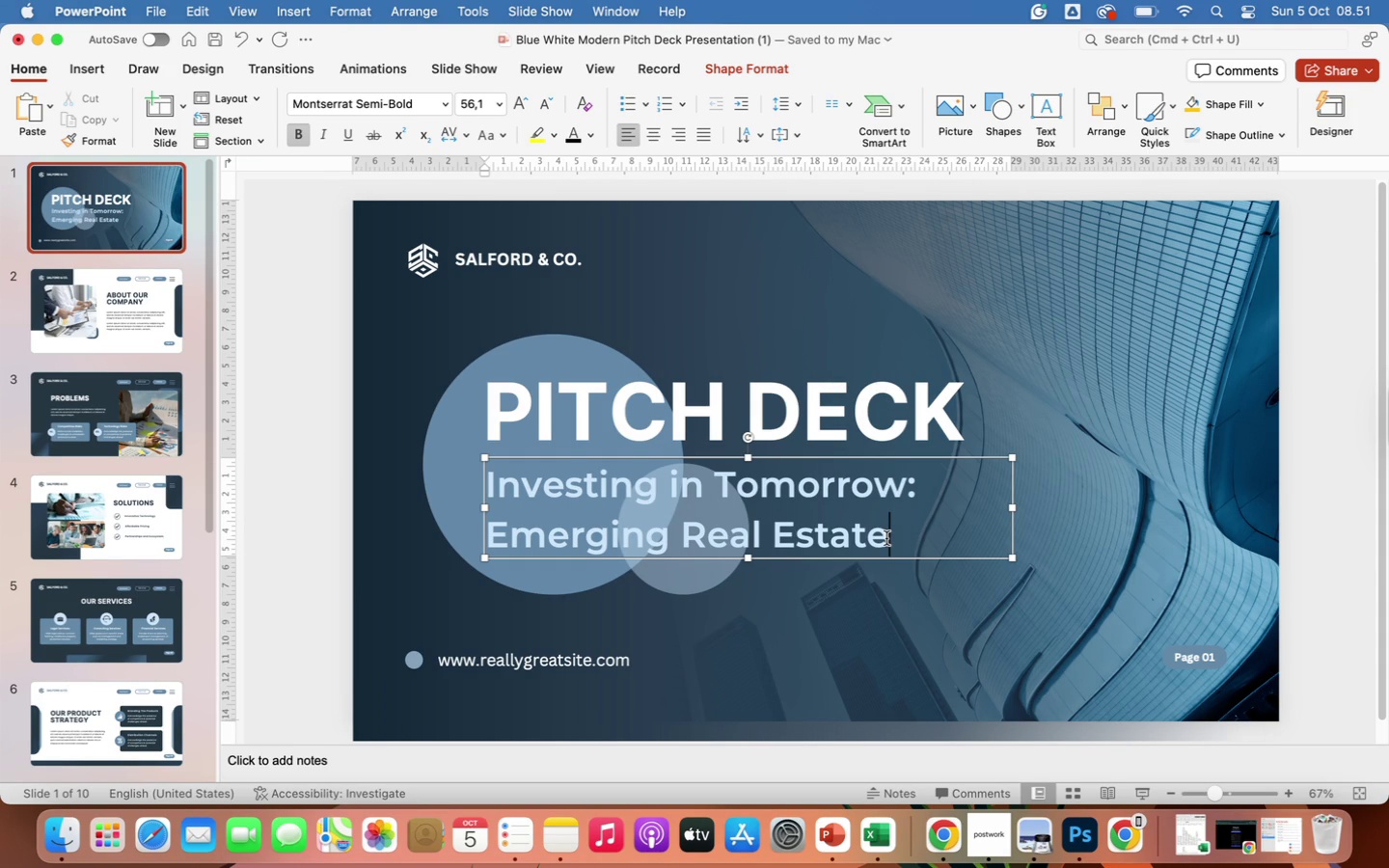 
type( Opportunities)